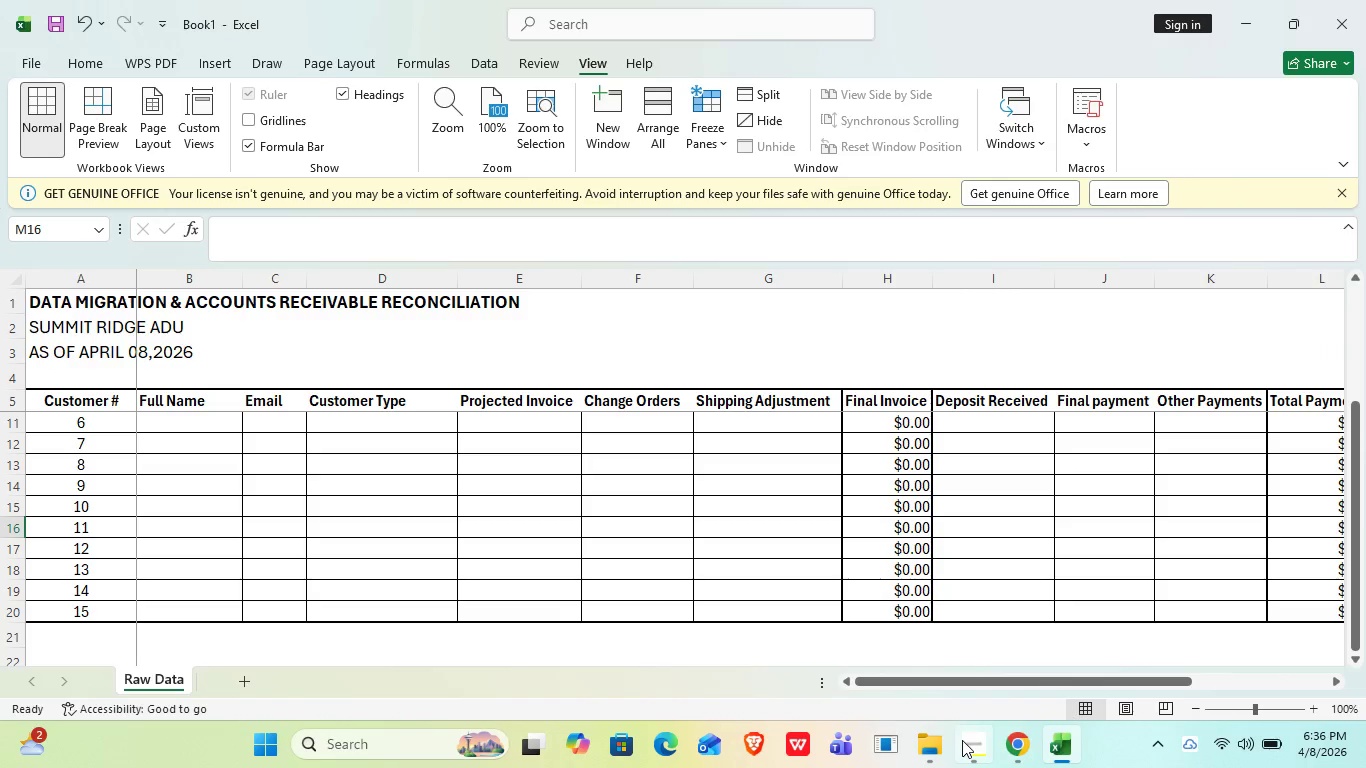 
left_click([965, 742])